 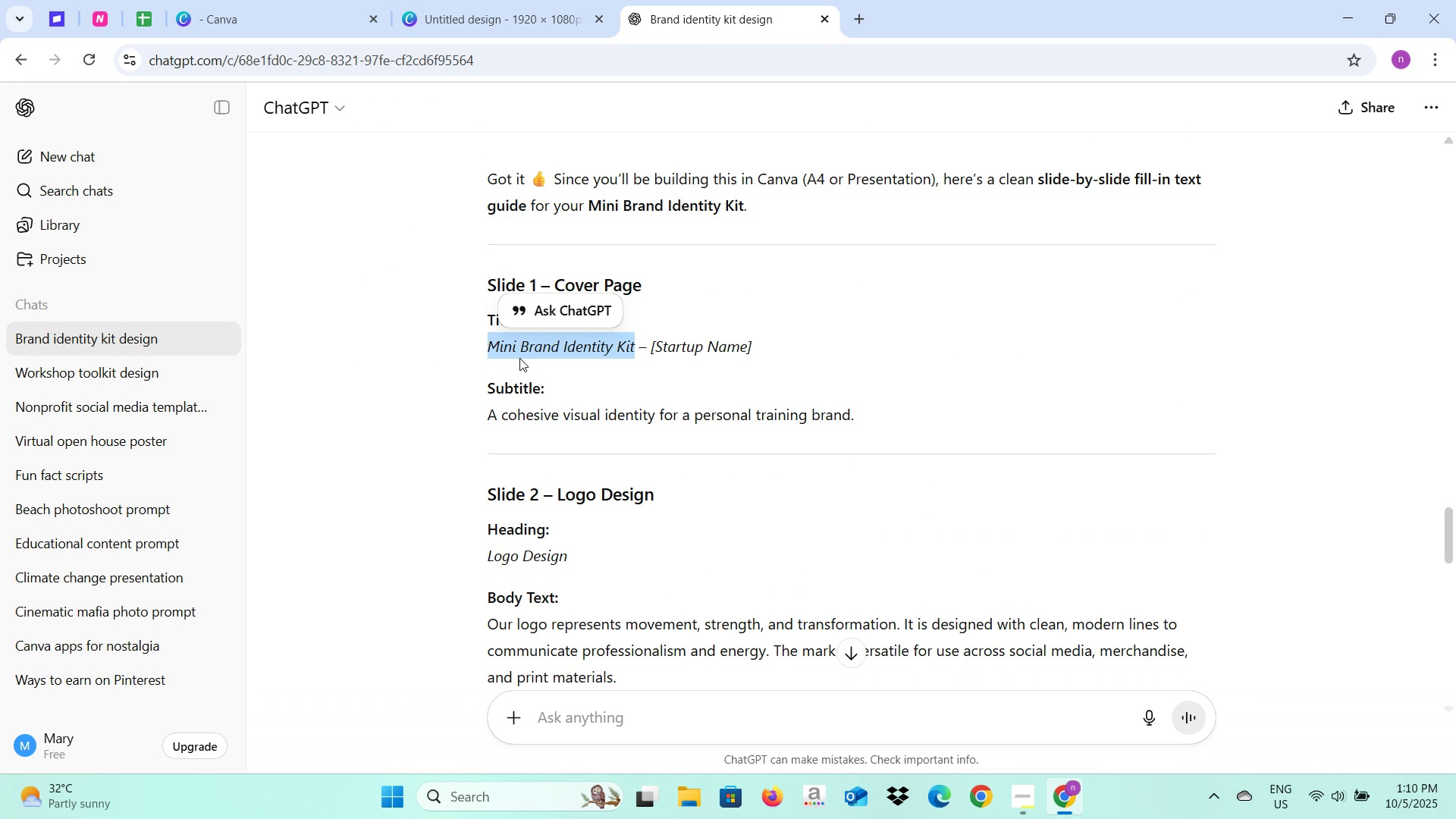 
left_click([894, 419])
 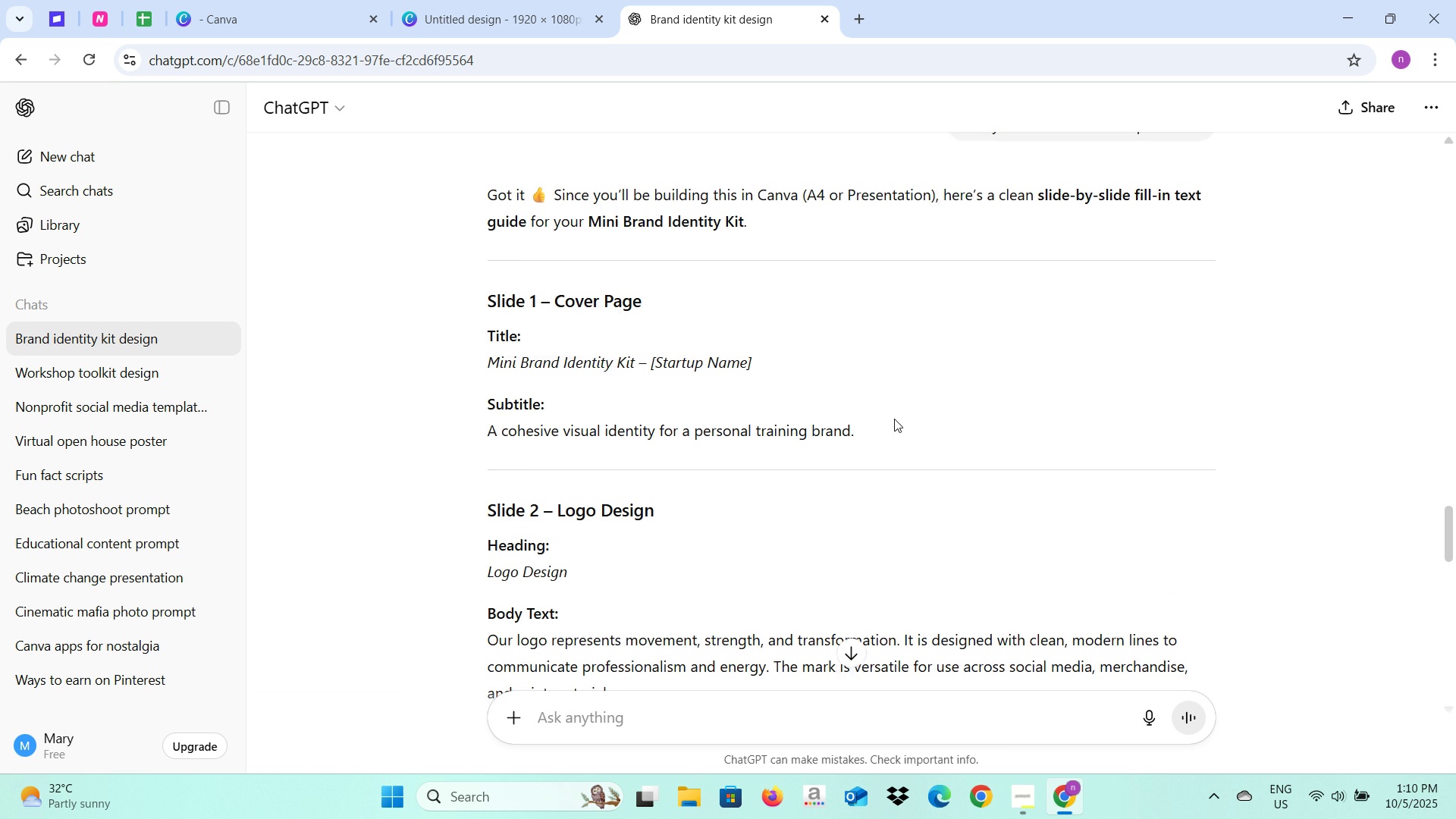 
scroll: coordinate [894, 419], scroll_direction: up, amount: 17.0
 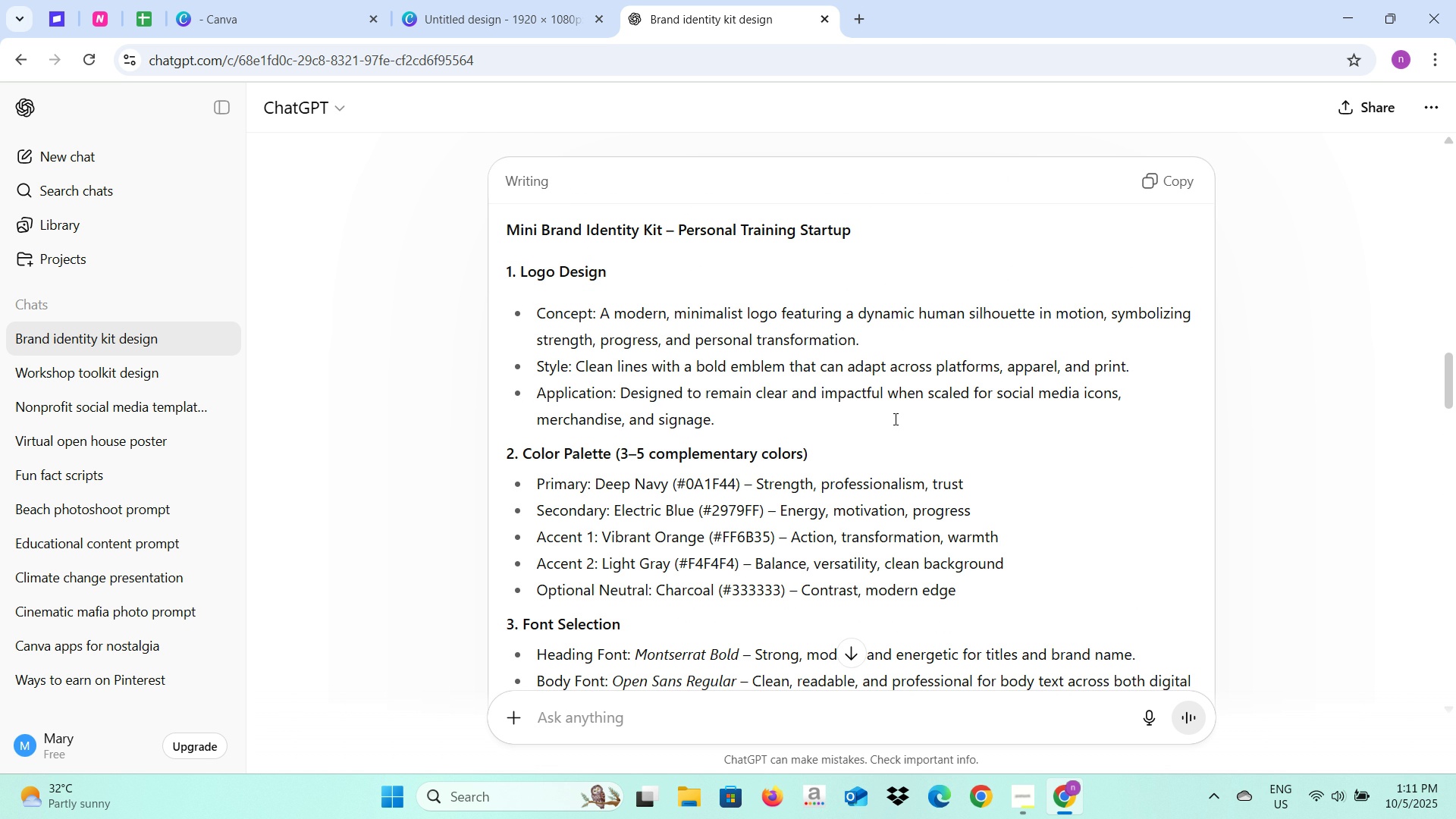 
wait(21.82)
 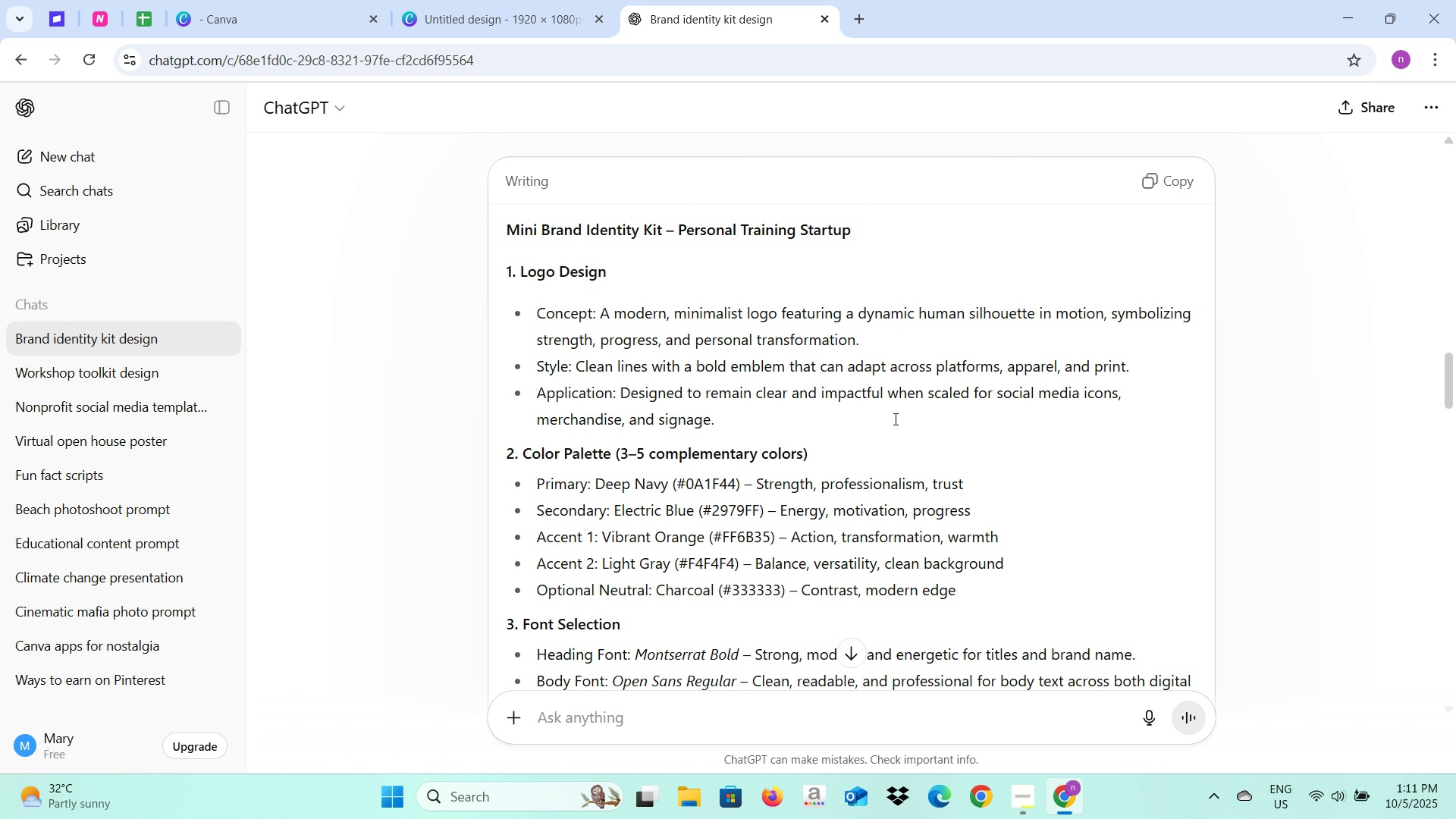 
scroll: coordinate [895, 419], scroll_direction: down, amount: 10.0
 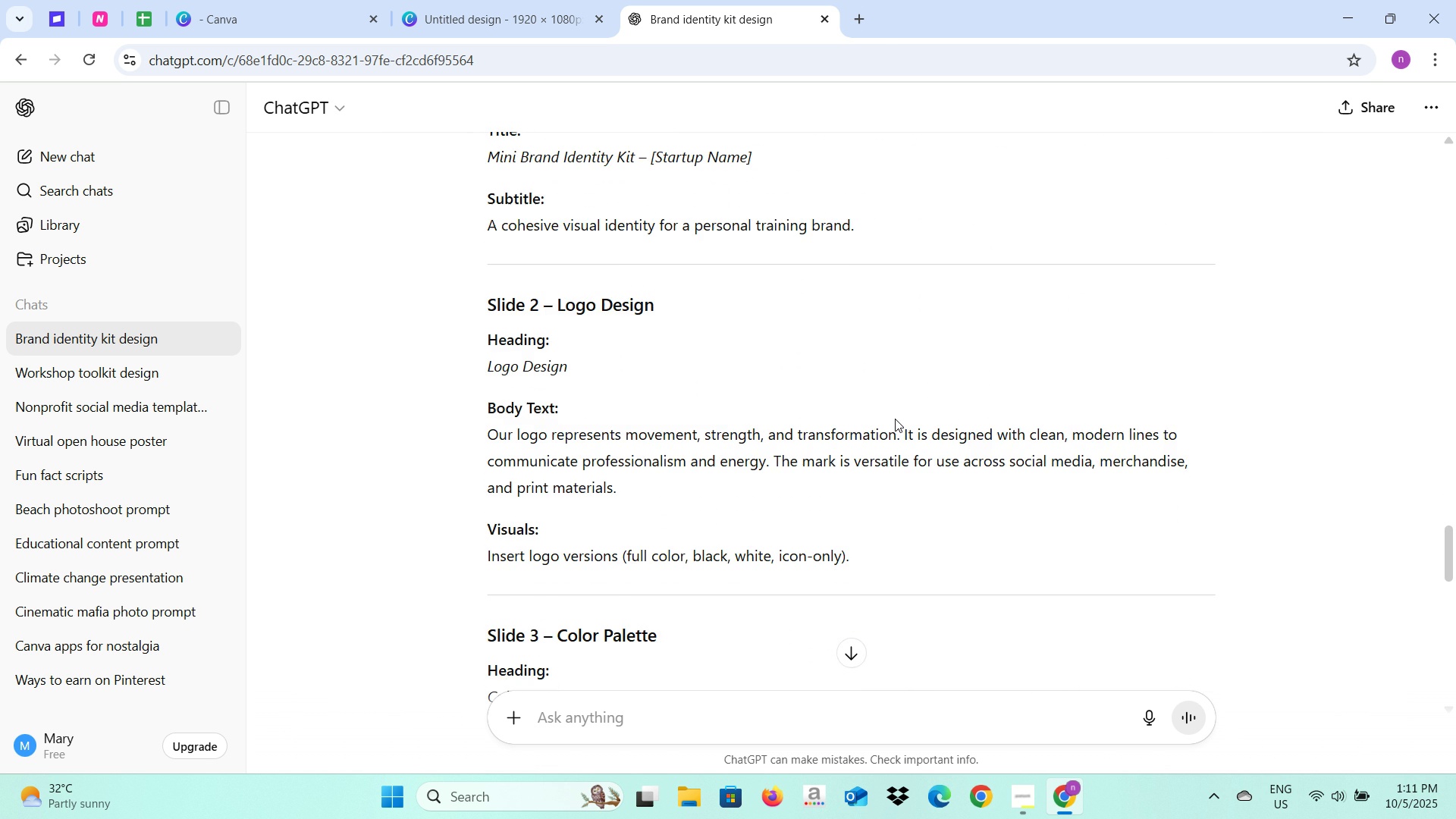 
scroll: coordinate [895, 419], scroll_direction: up, amount: 2.0
 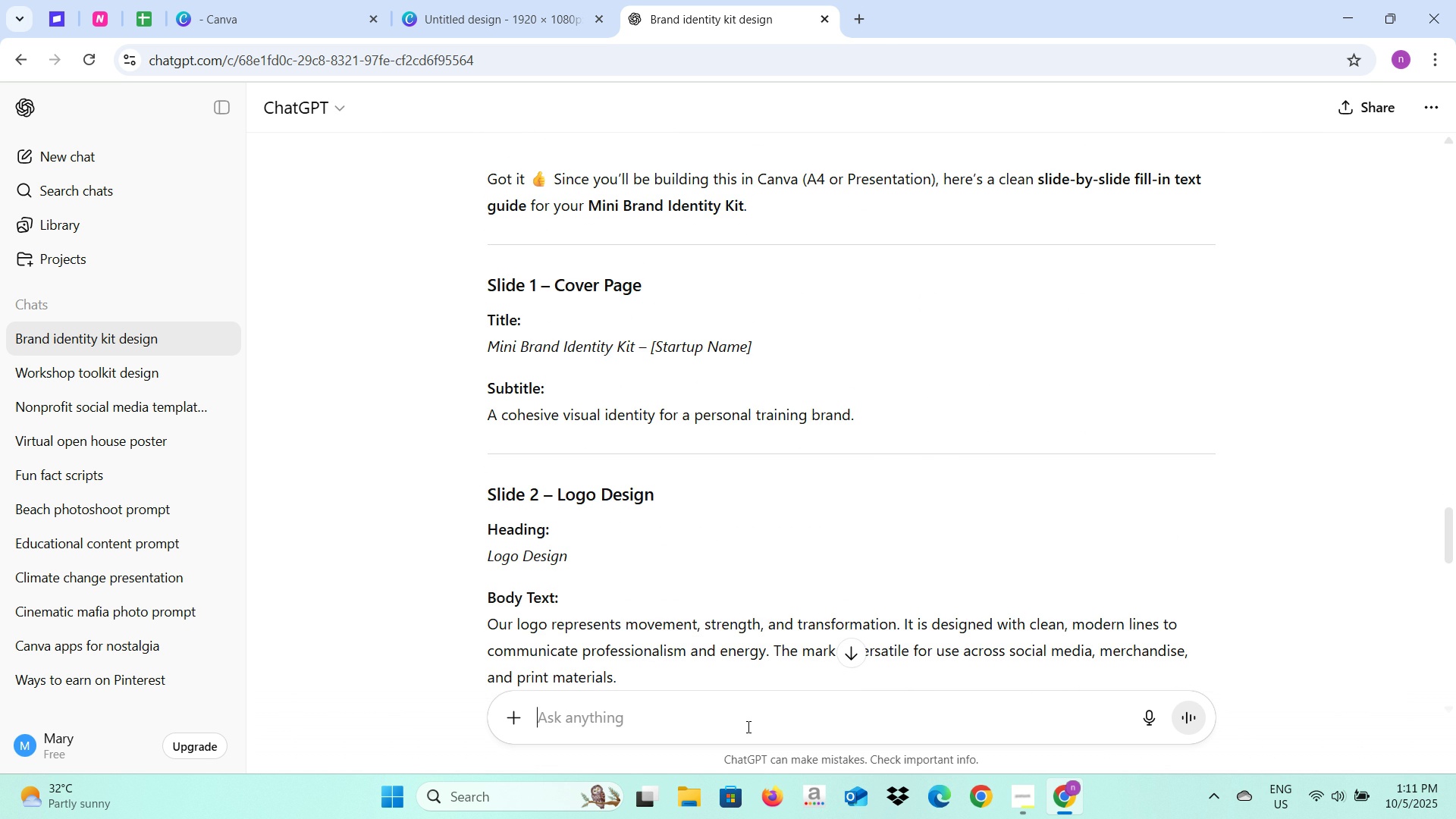 
left_click([747, 726])
 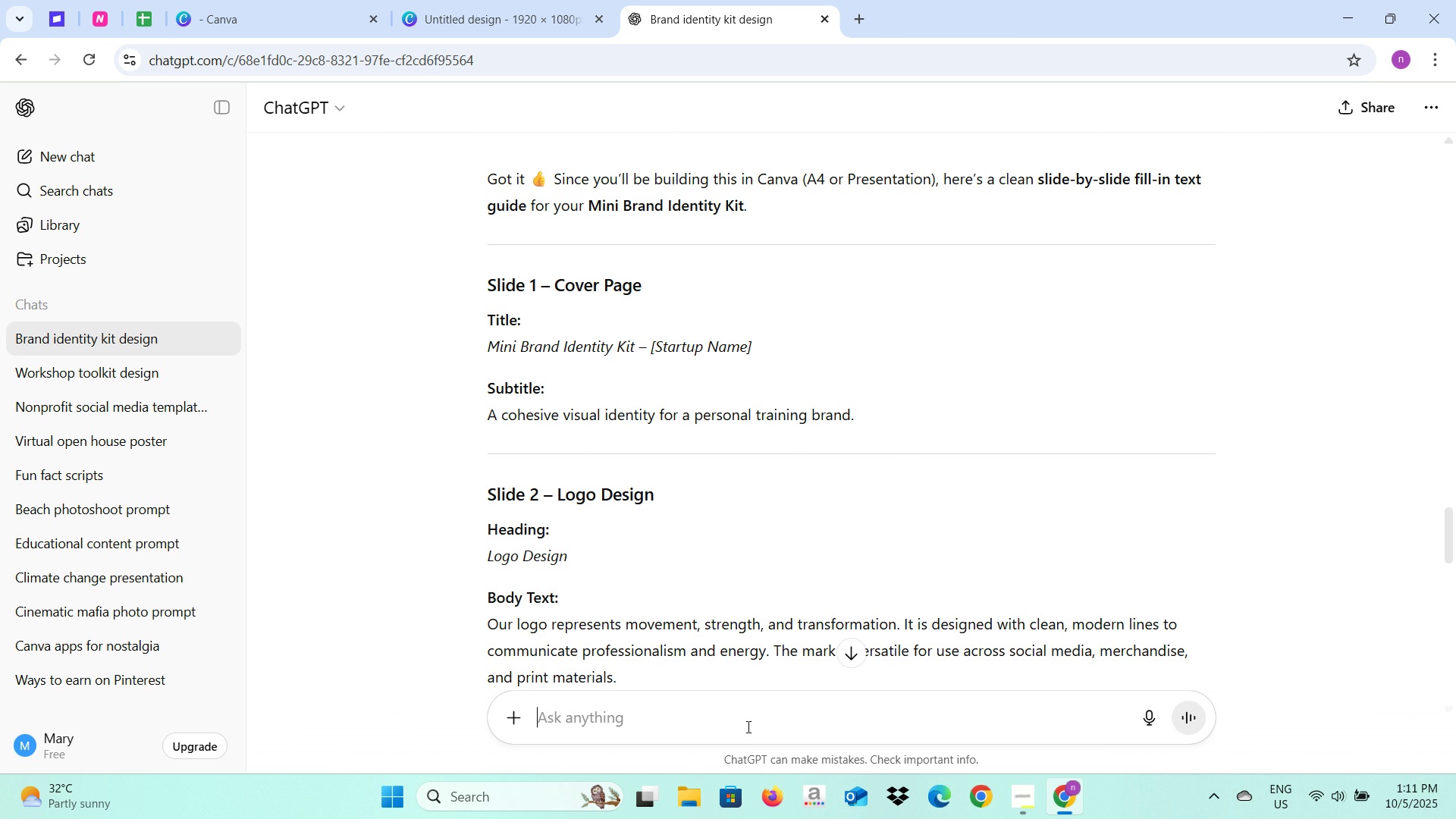 
type(Xa)
key(Backspace)
key(Backspace)
key(Backspace)
type(Can you ind)
key(Backspace)
type(clud e)
key(Backspace)
key(Backspace)
type(e the overall desig )
key(Backspace)
type(n per slide?)
 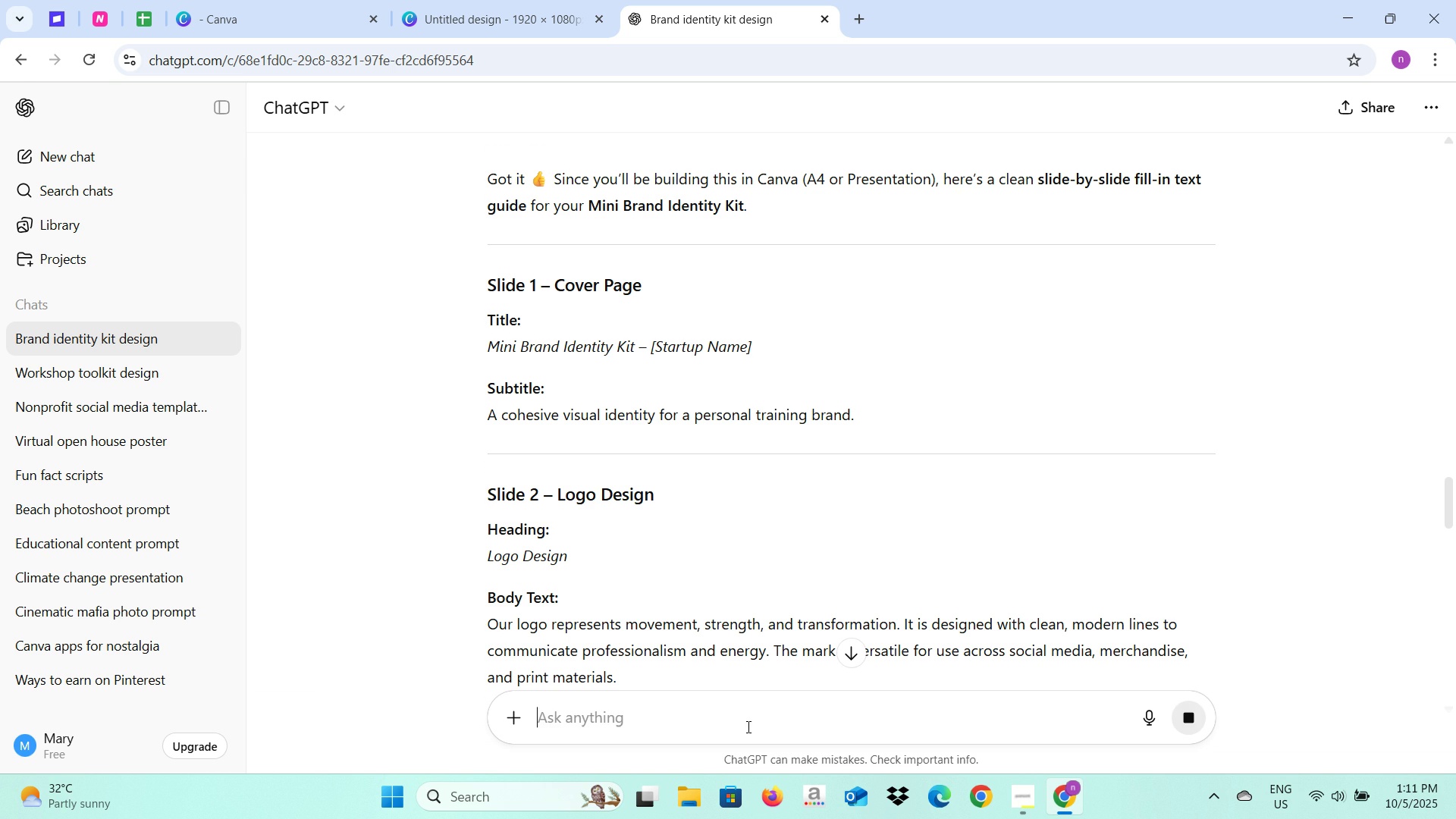 
key(Enter)
 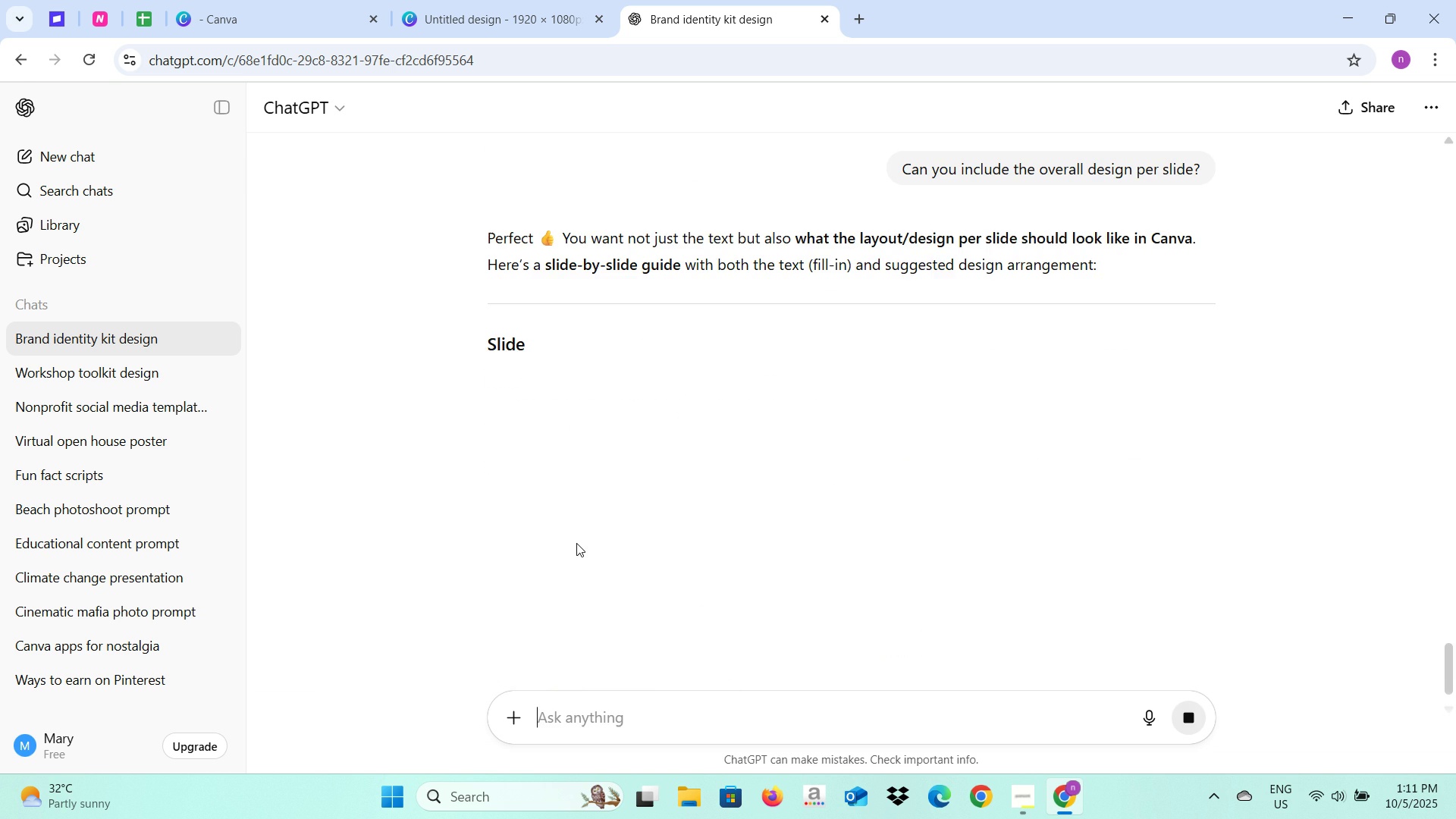 
scroll: coordinate [598, 500], scroll_direction: down, amount: 2.0